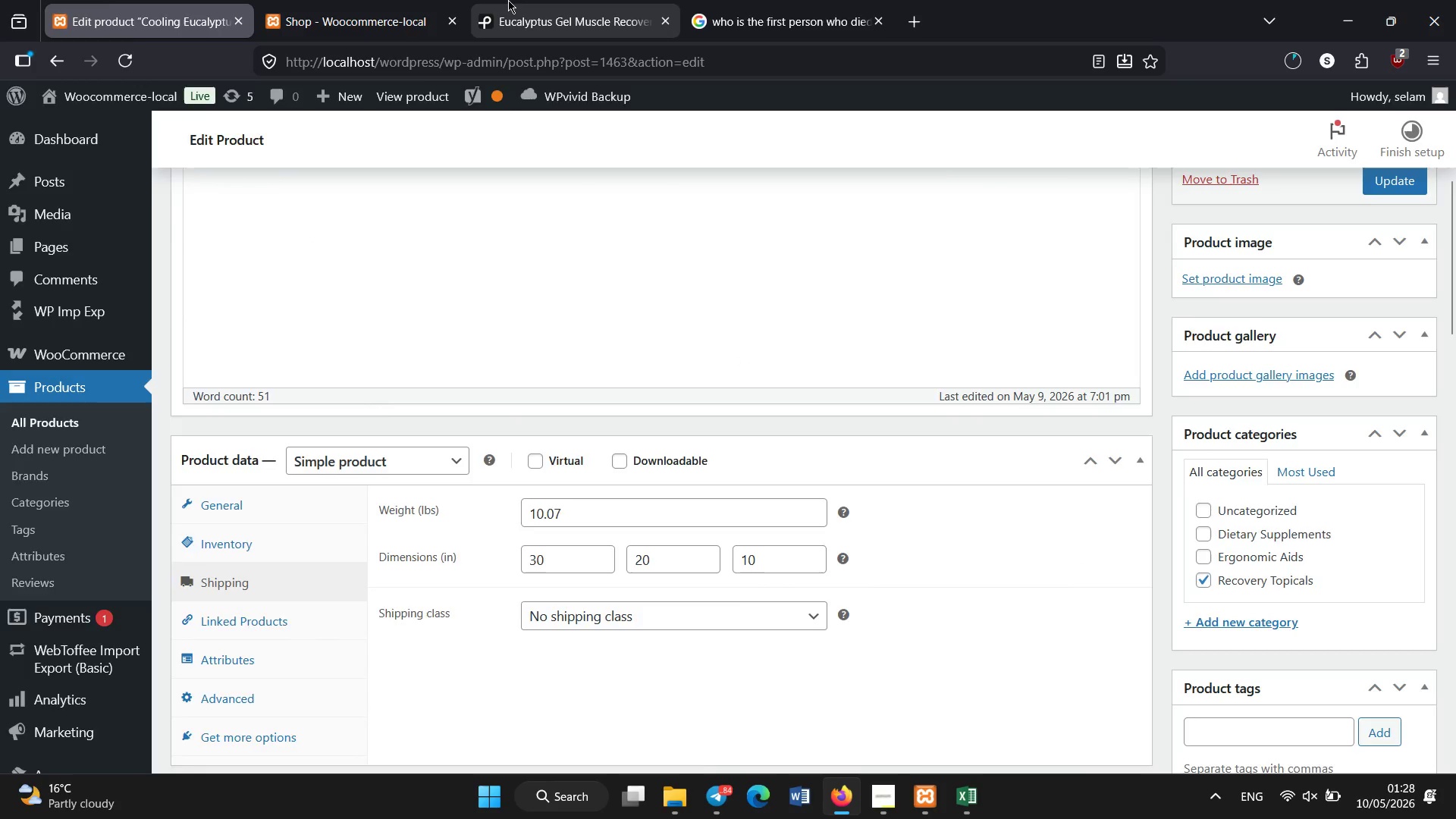 
left_click([918, 116])
 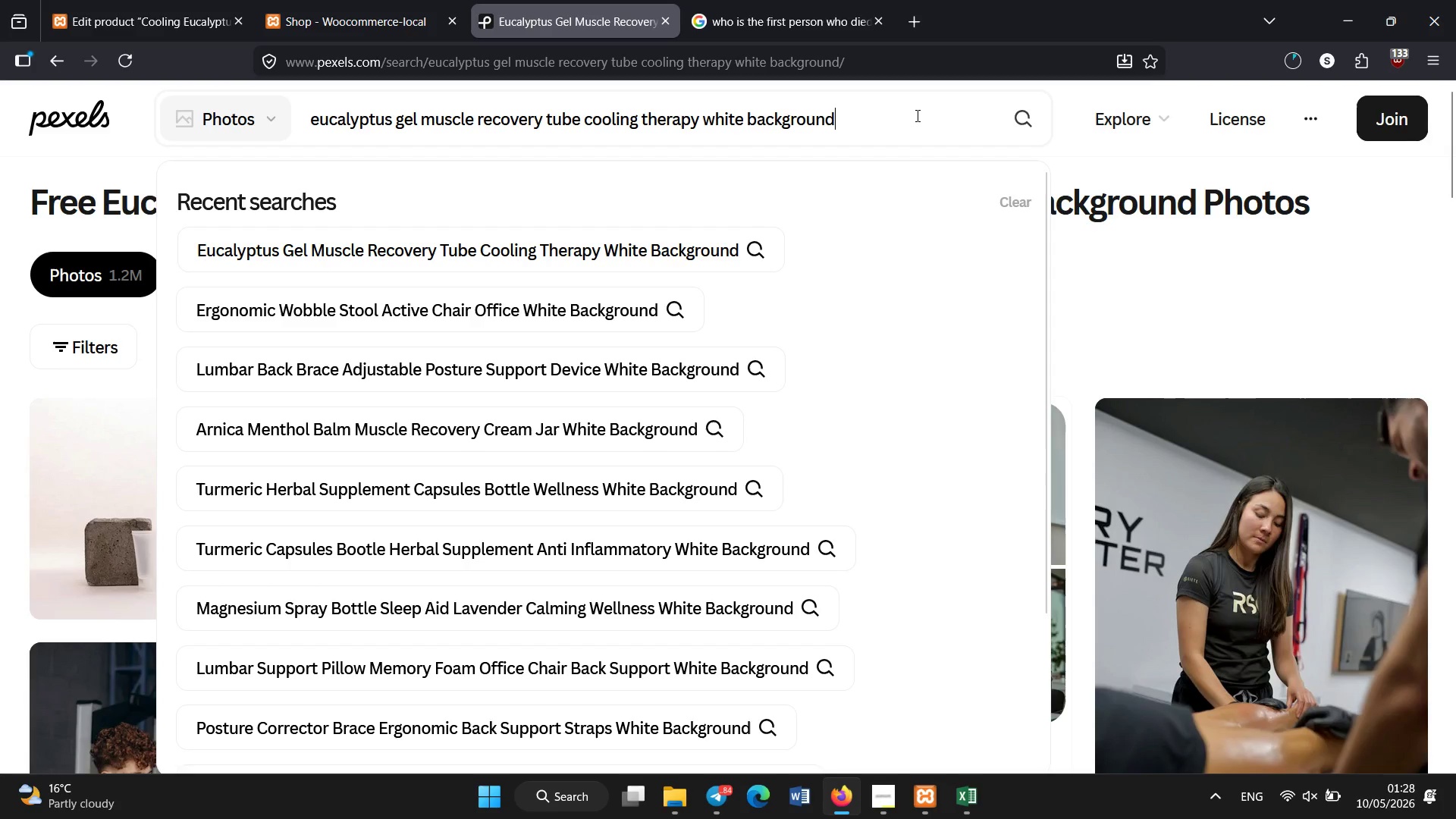 
key(Control+A)
 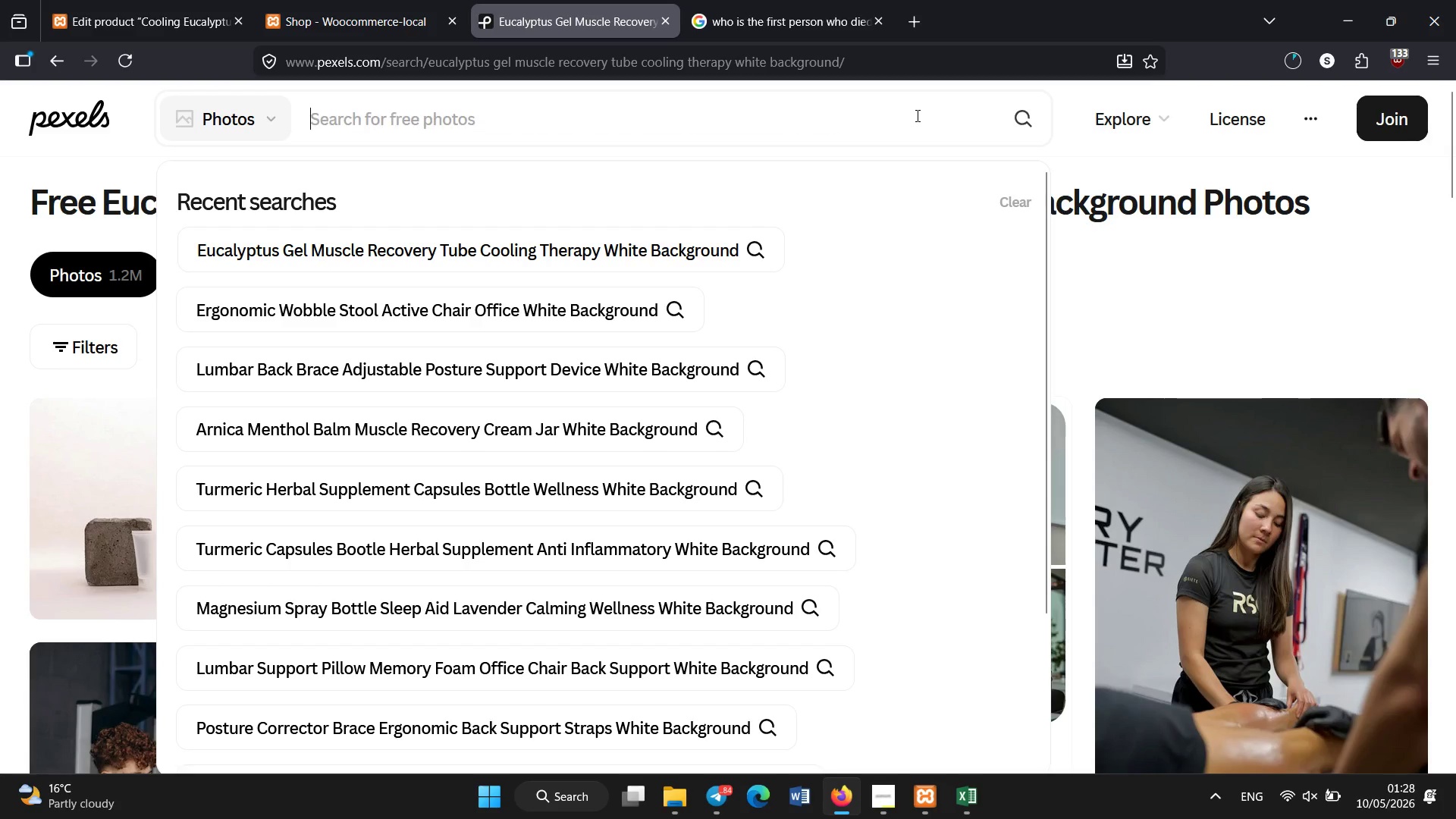 
key(Control+Backspace)
 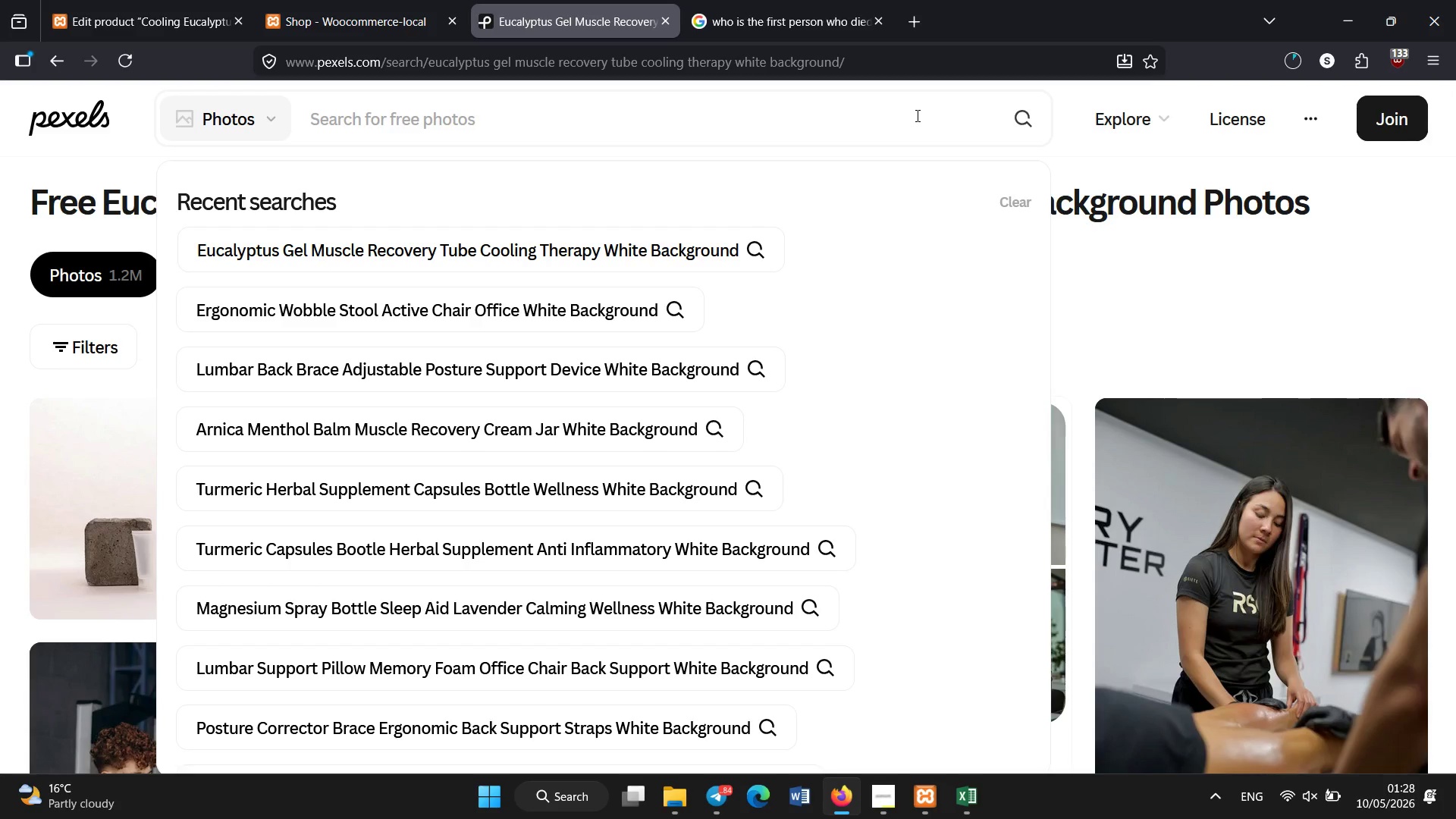 
type(cooling muscle gel eucalyptus recovery tuv)
key(Backspace)
type(be white backgournd)
 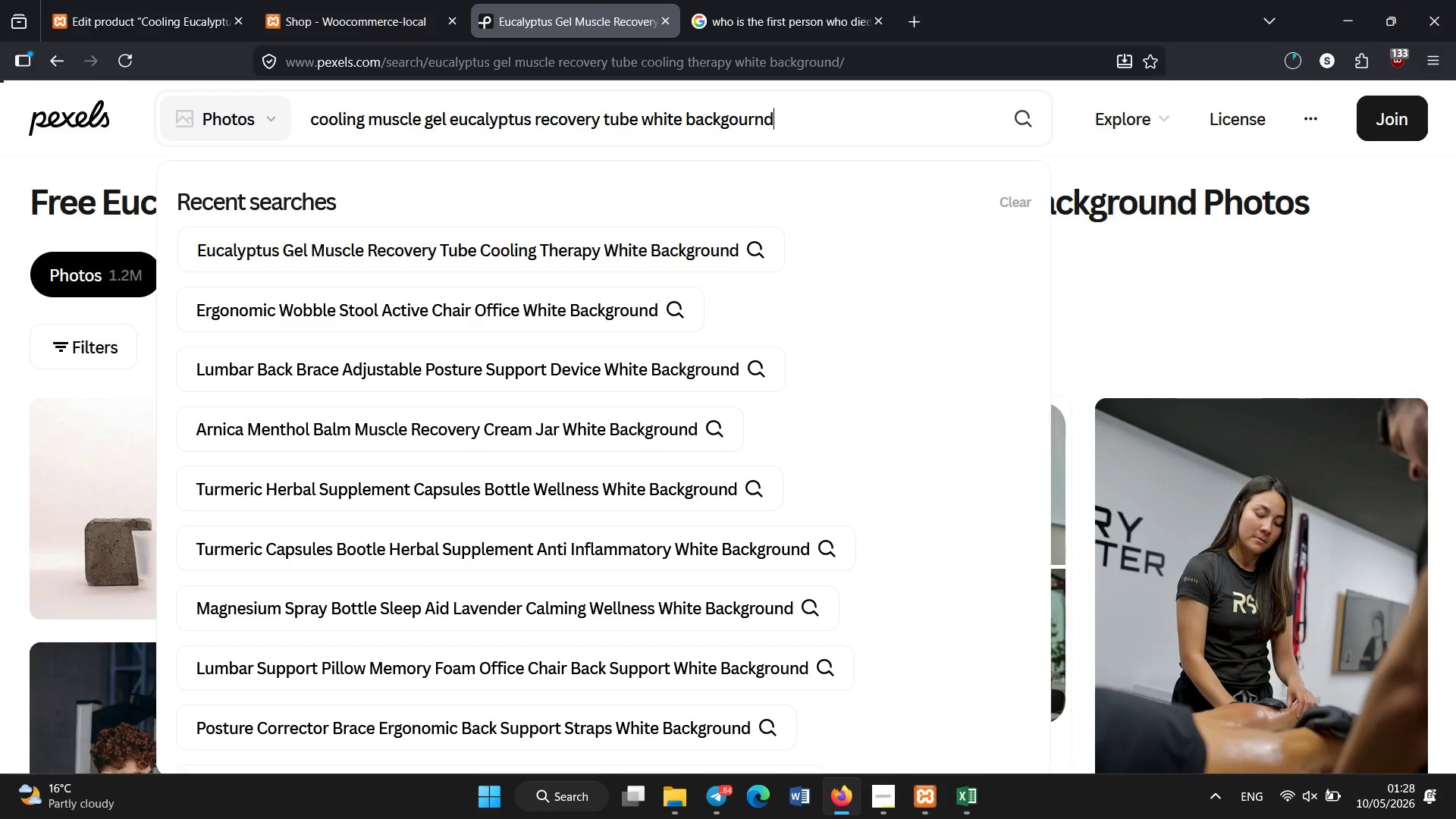 
key(Enter)
 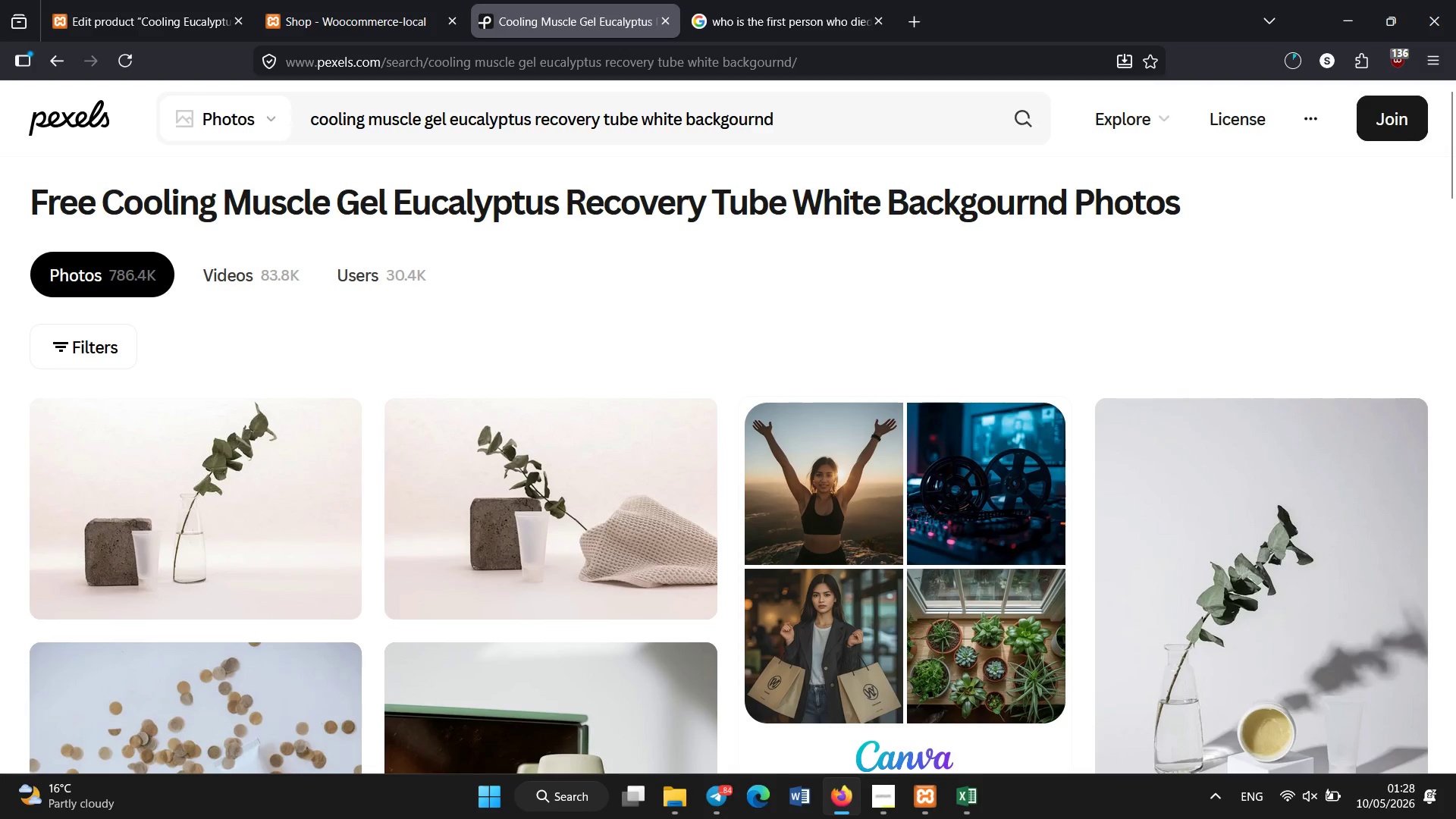 
wait(7.71)
 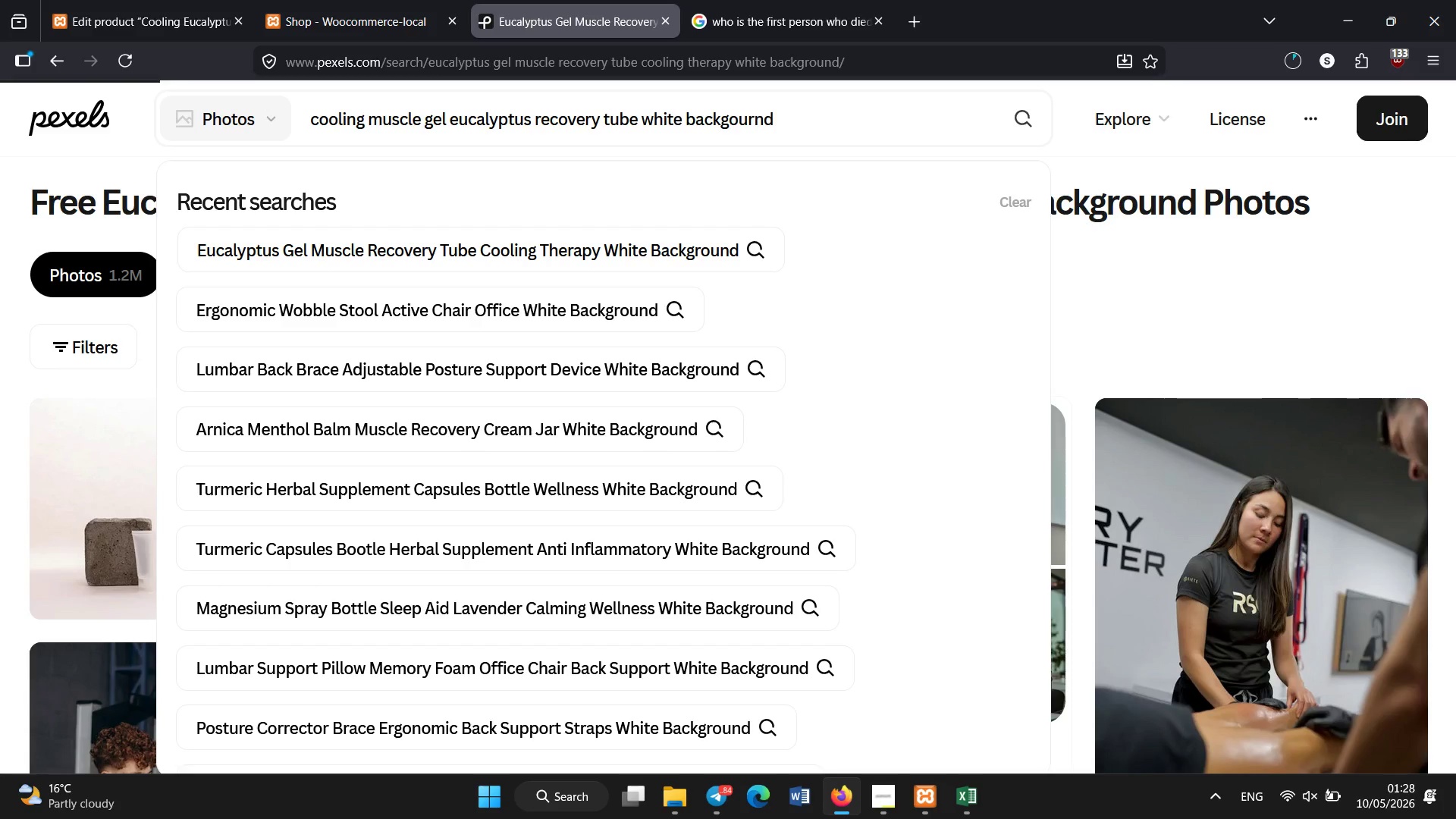 
mouse_move([117, 0])
 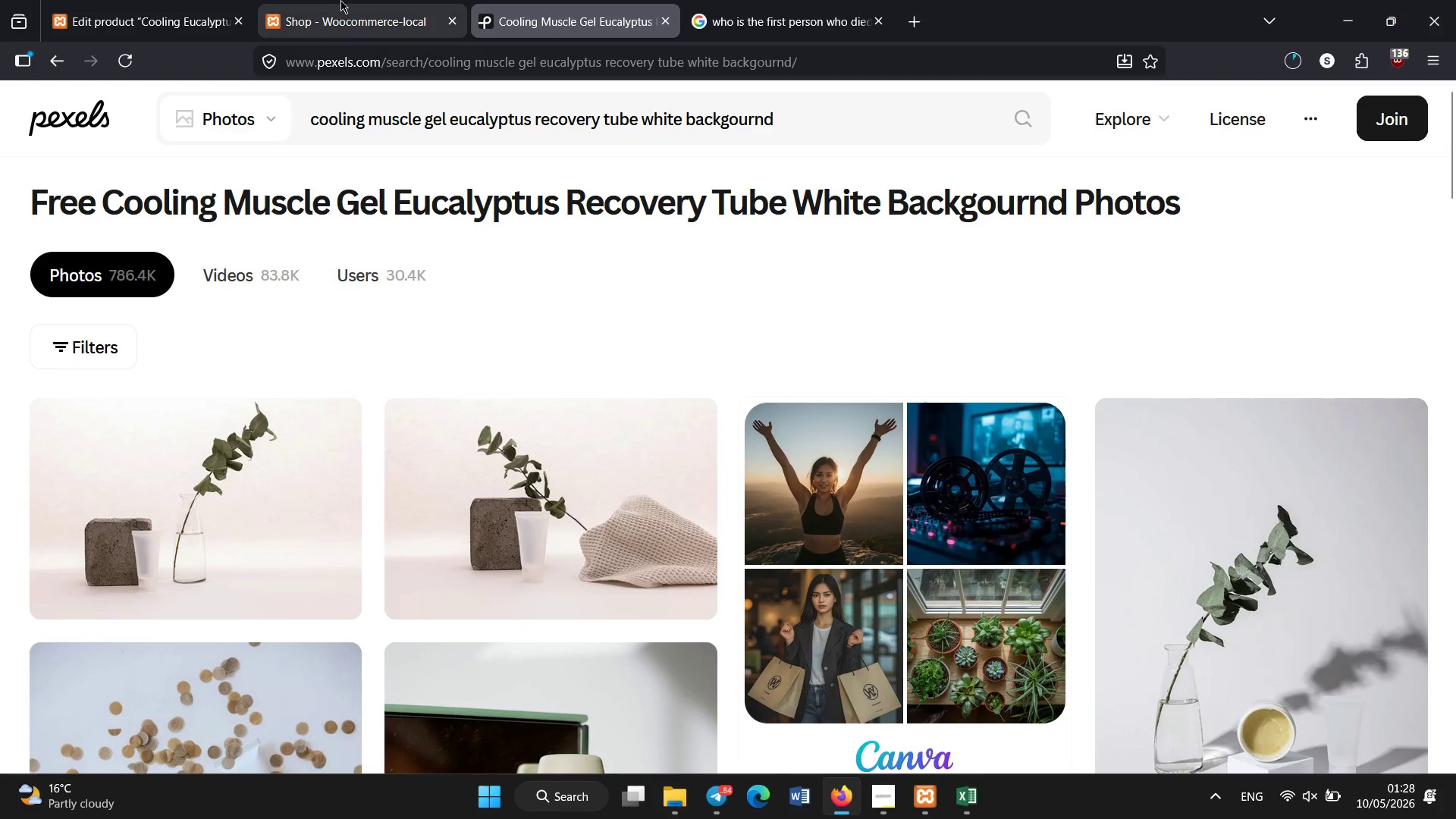 
left_click([330, 0])
 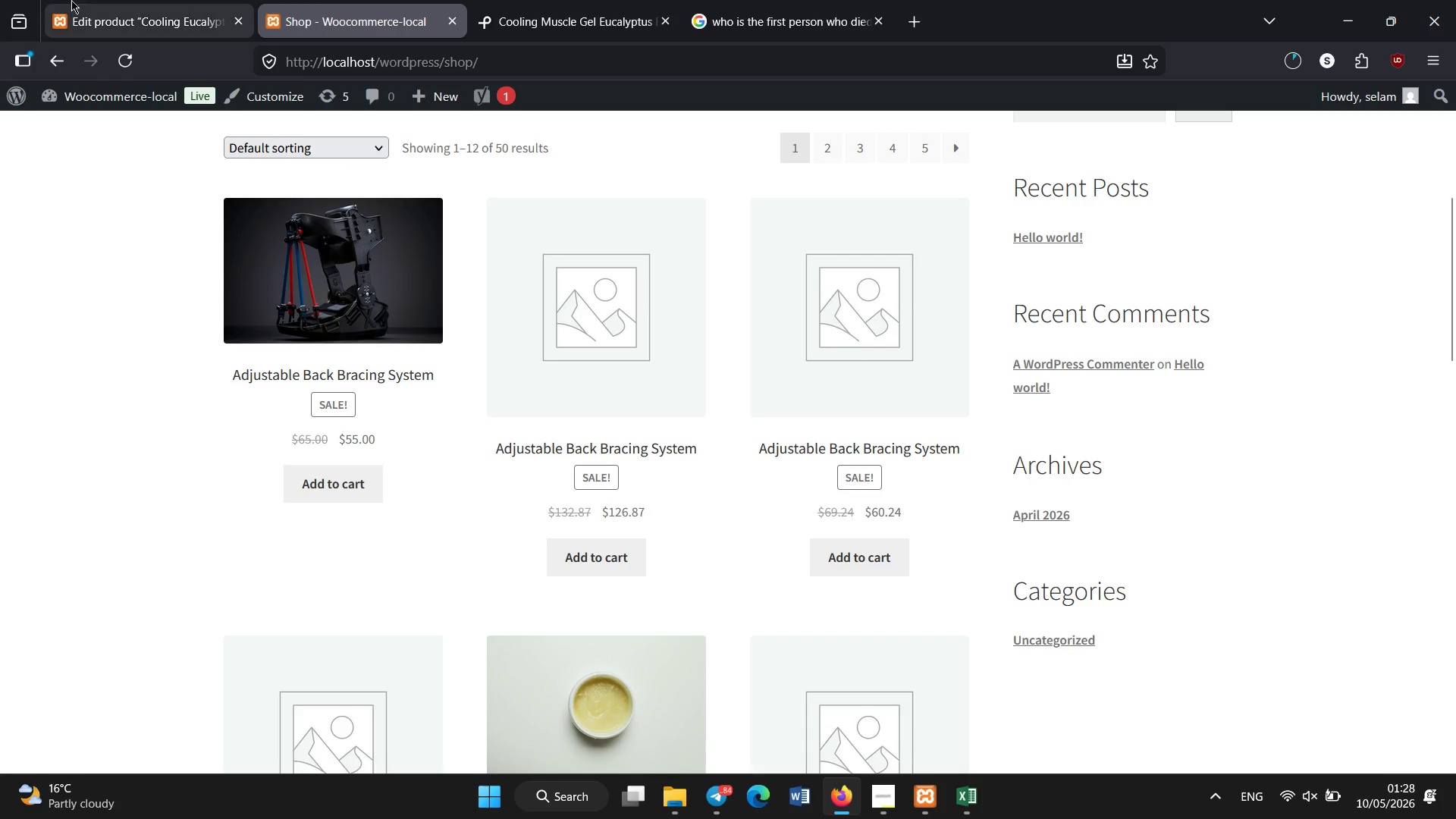 
left_click([64, 0])
 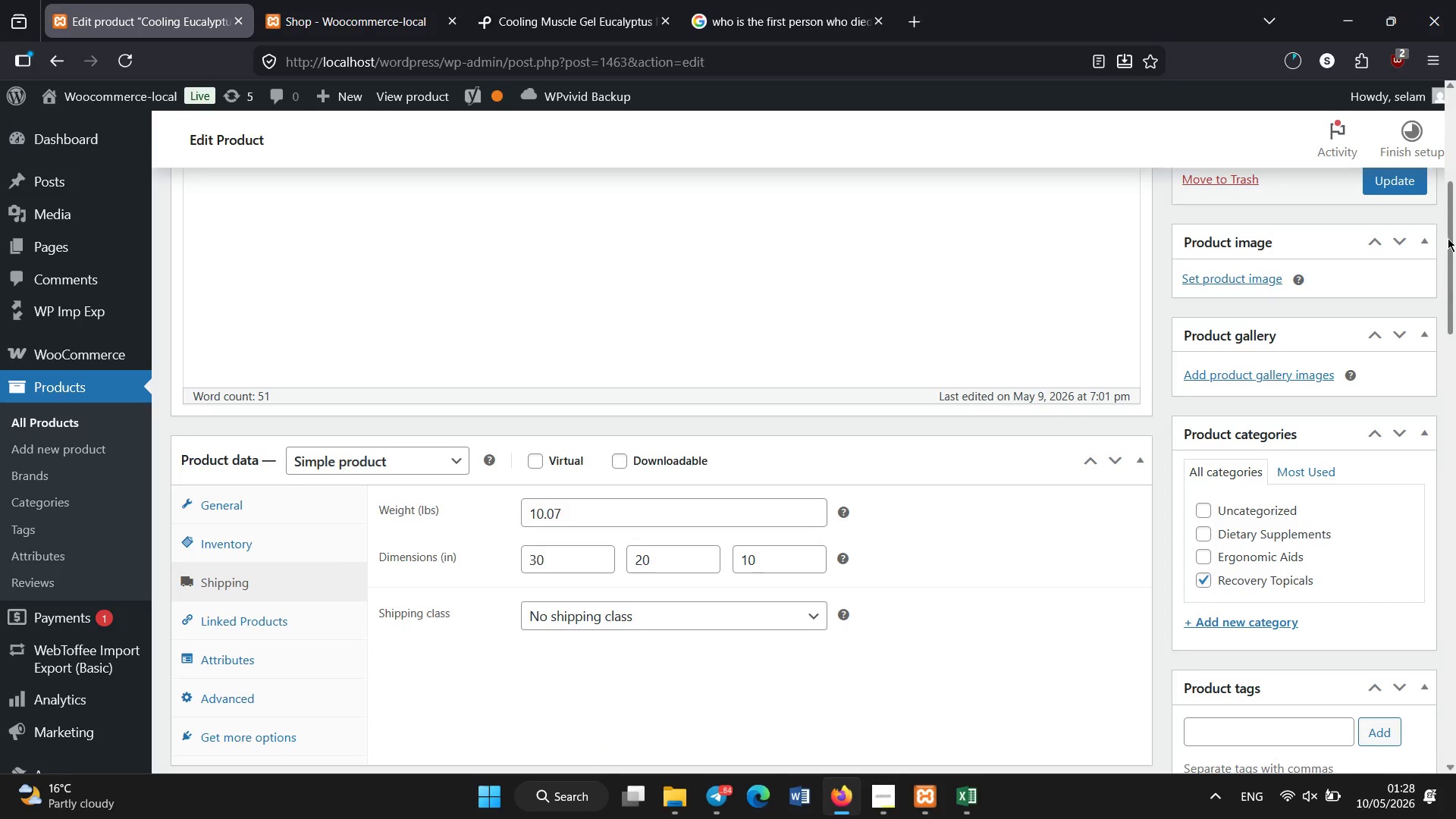 
left_click_drag(start_coordinate=[1448, 238], to_coordinate=[1448, 161])
 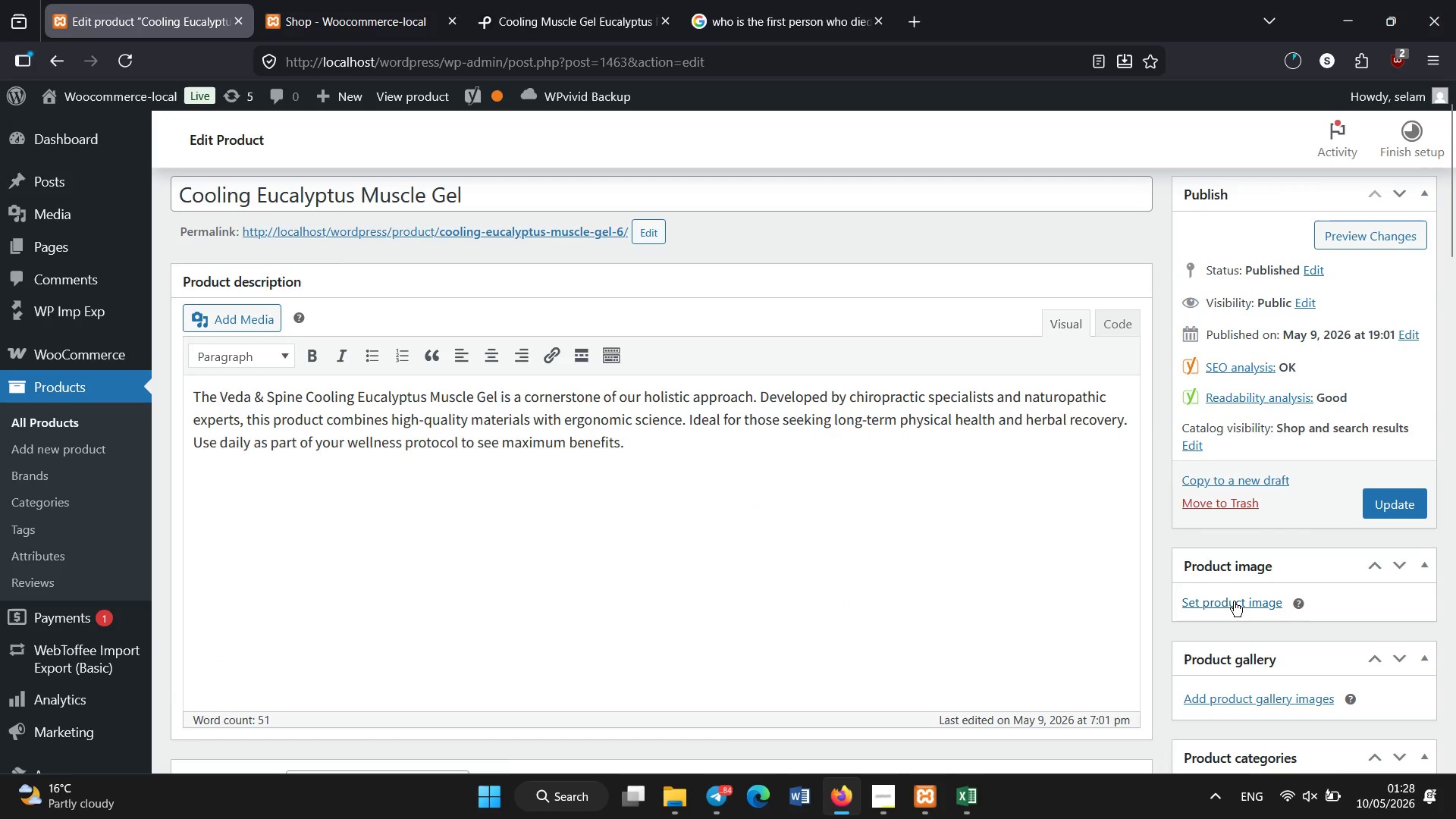 
left_click([1232, 601])
 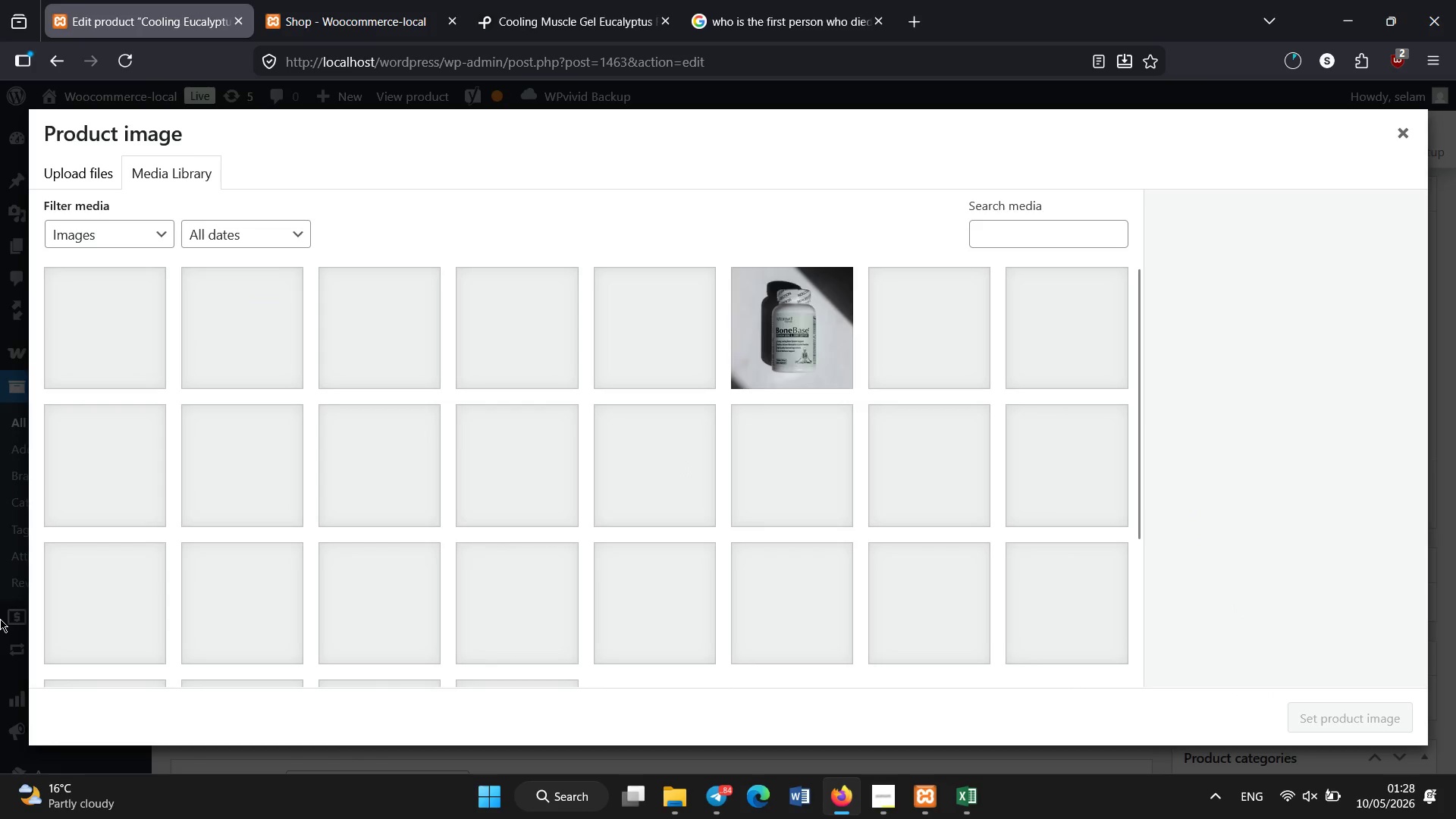 
wait(9.47)
 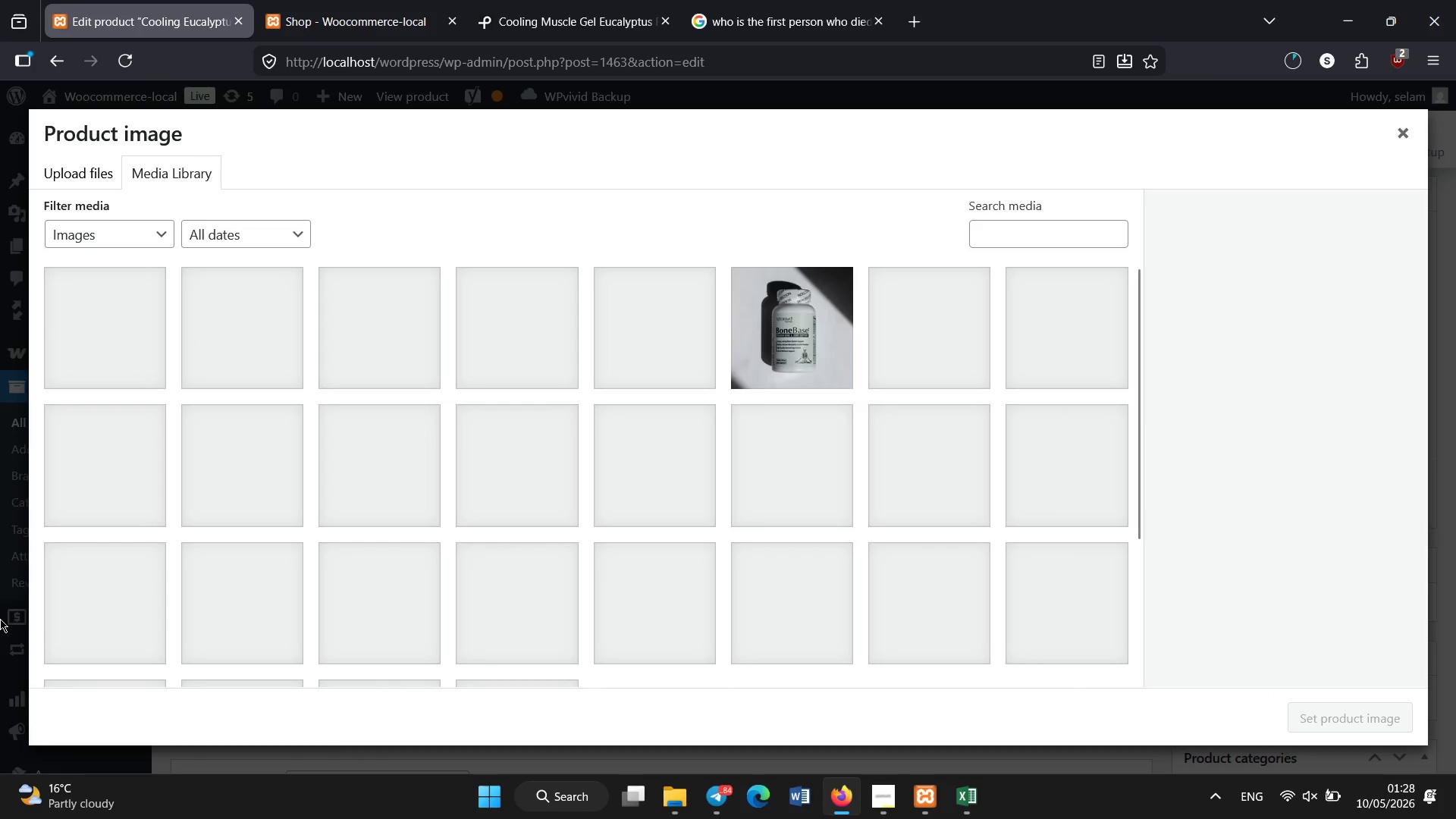 
left_click([120, 581])
 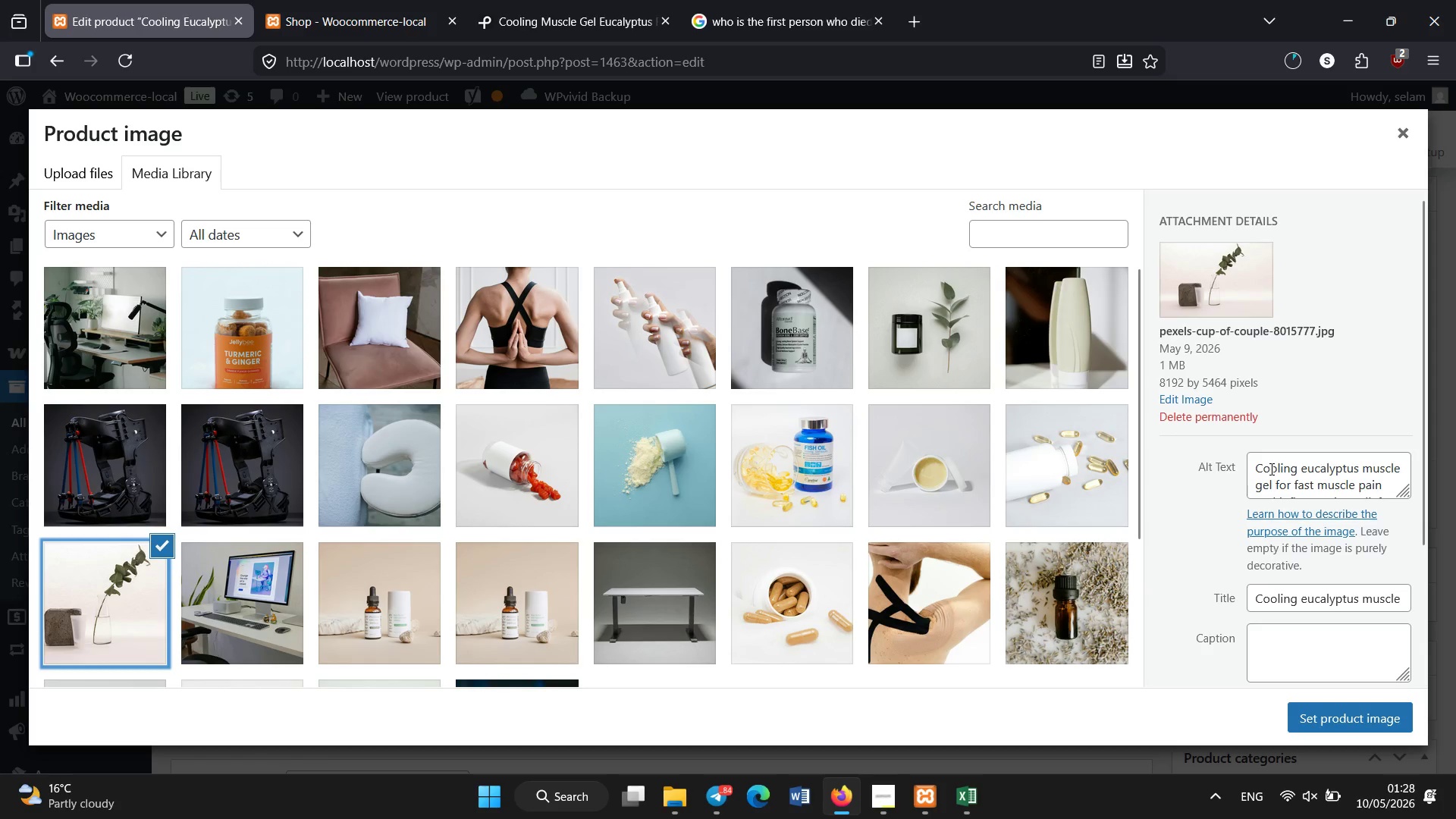 
left_click([1272, 469])
 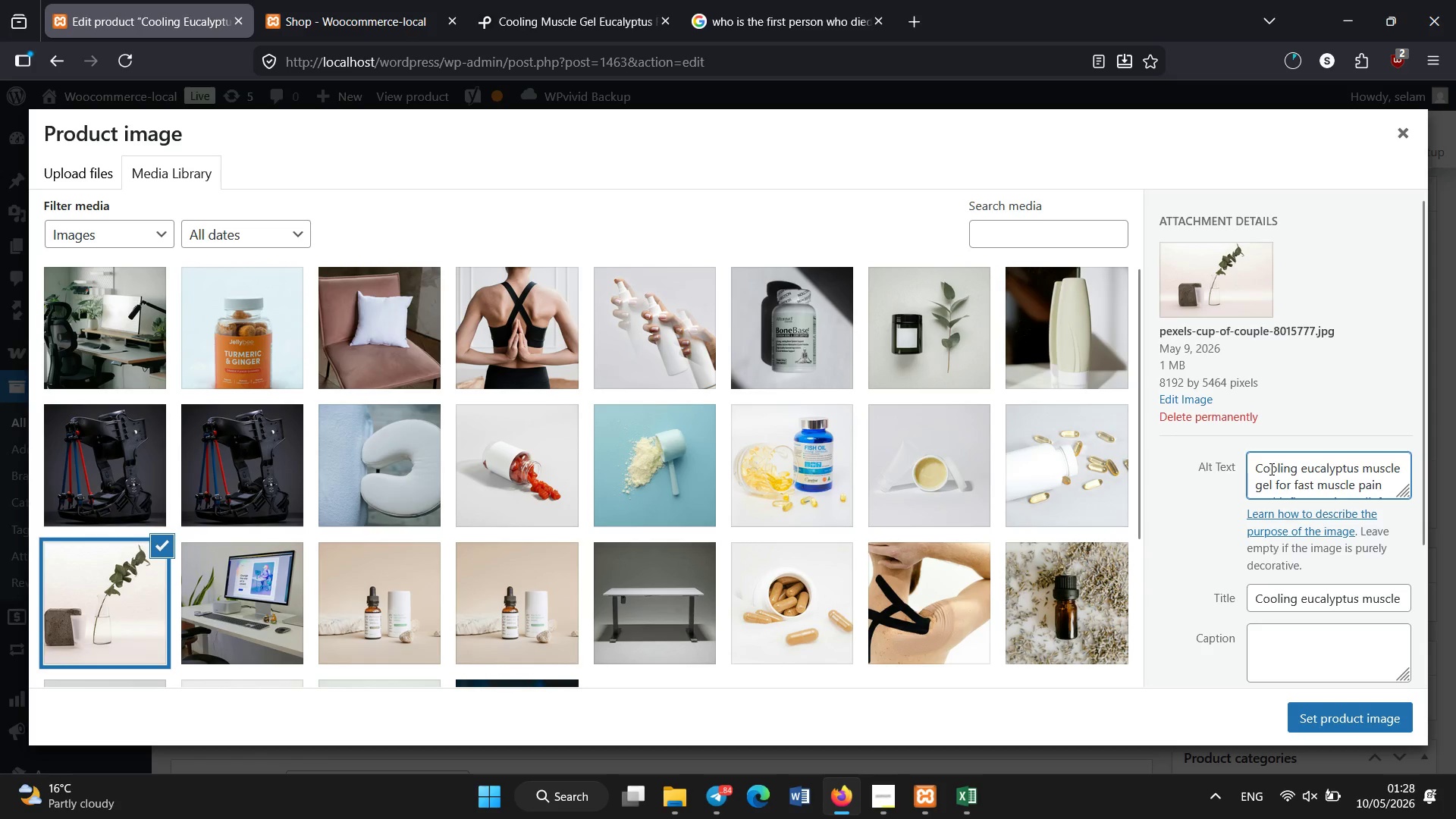 
key(Control+A)
 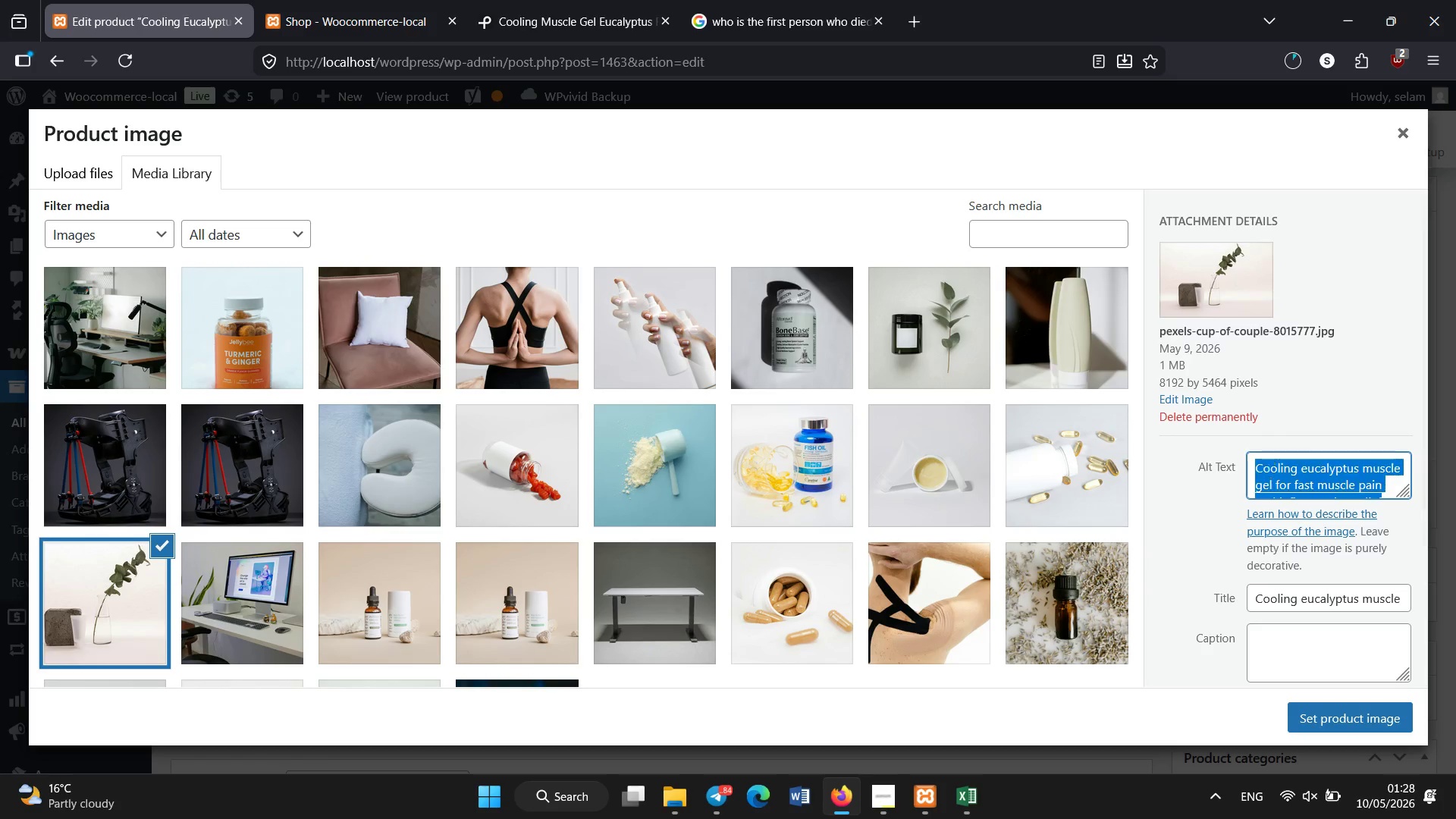 
key(Backspace)
type(Eucalyptus muscle gel for o)
key(Backspace)
type(cooling)
 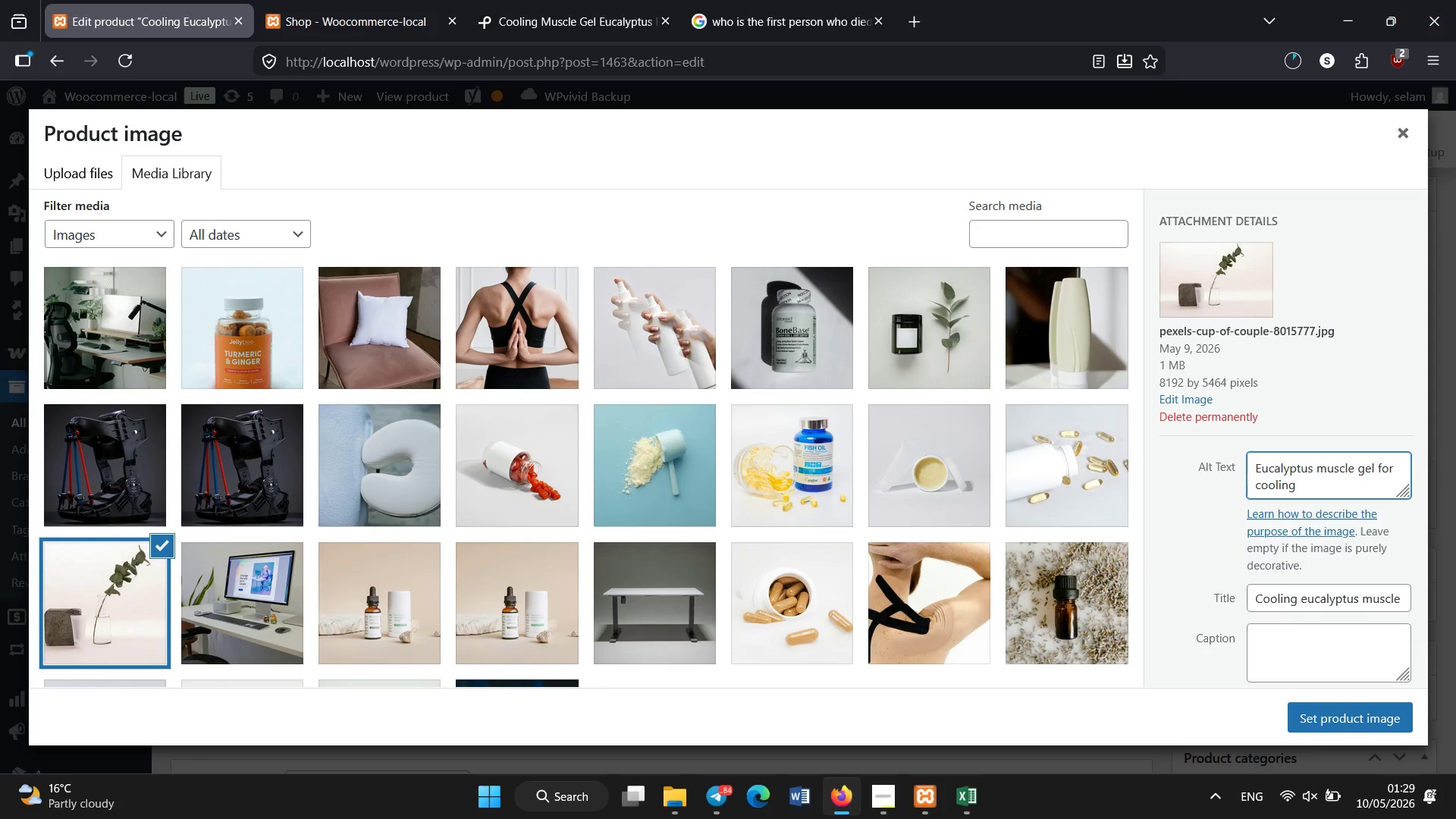 
type( pain relief and recovery)
 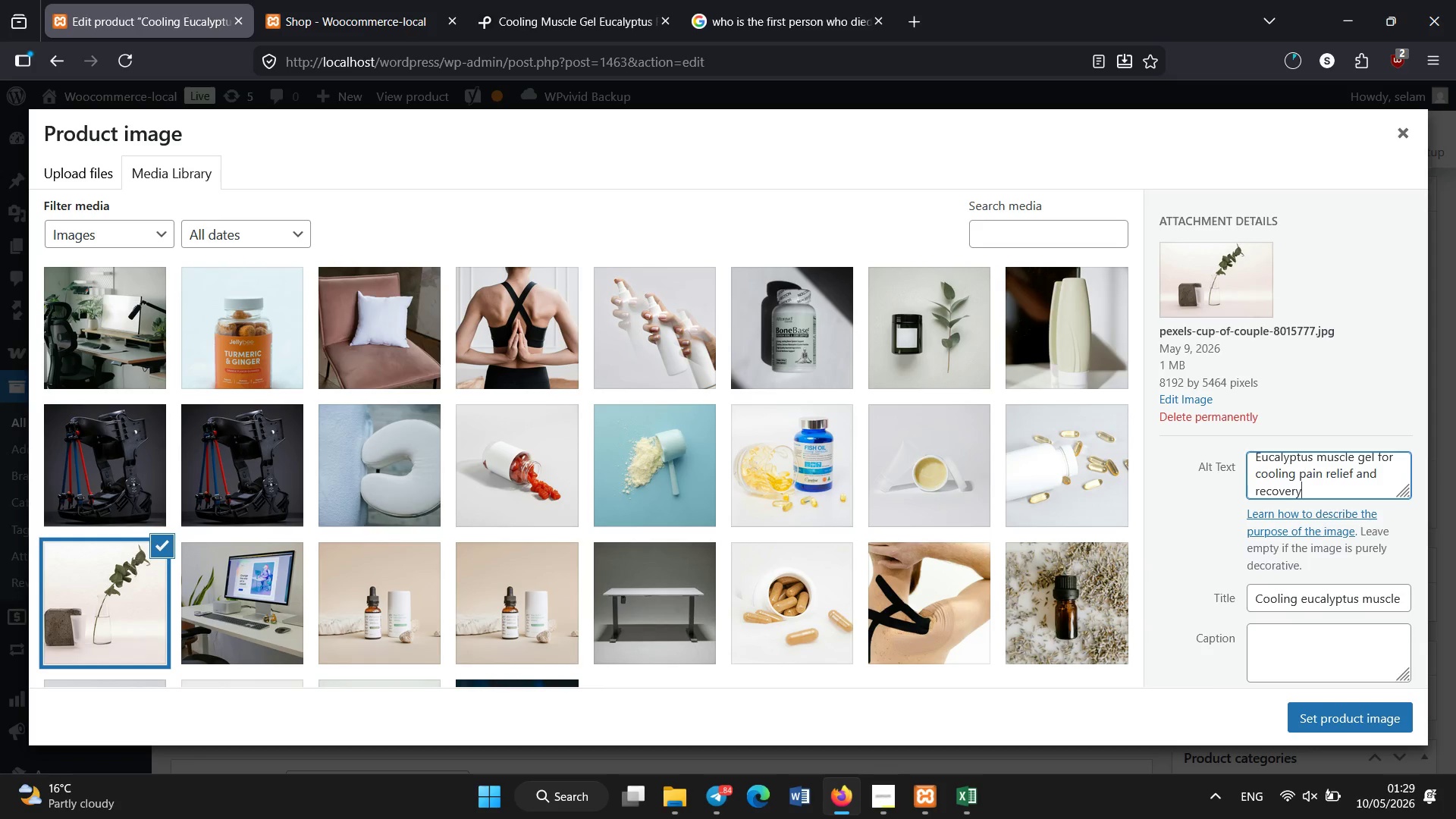 
key(Control+A)
 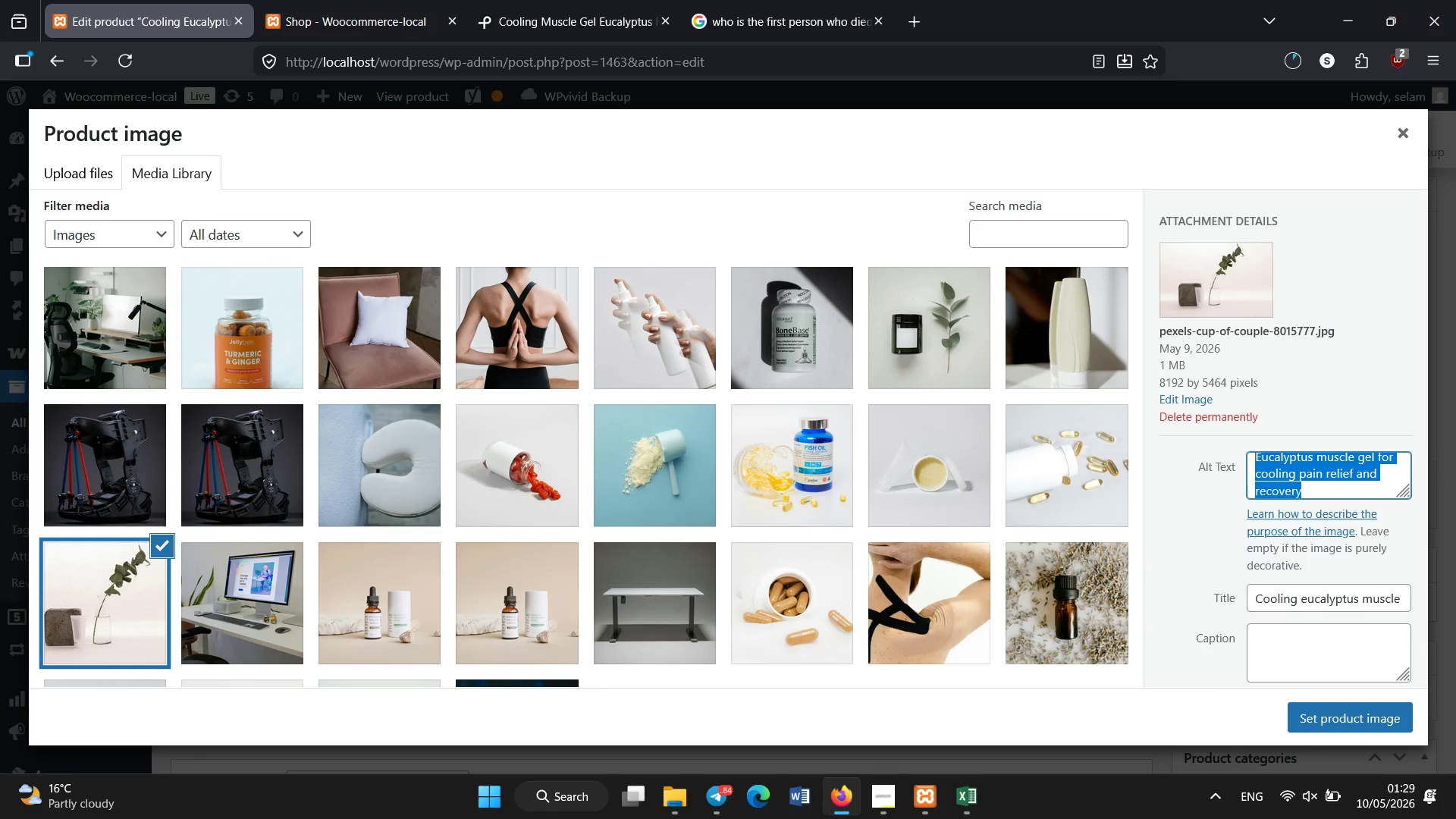 
key(Control+C)
 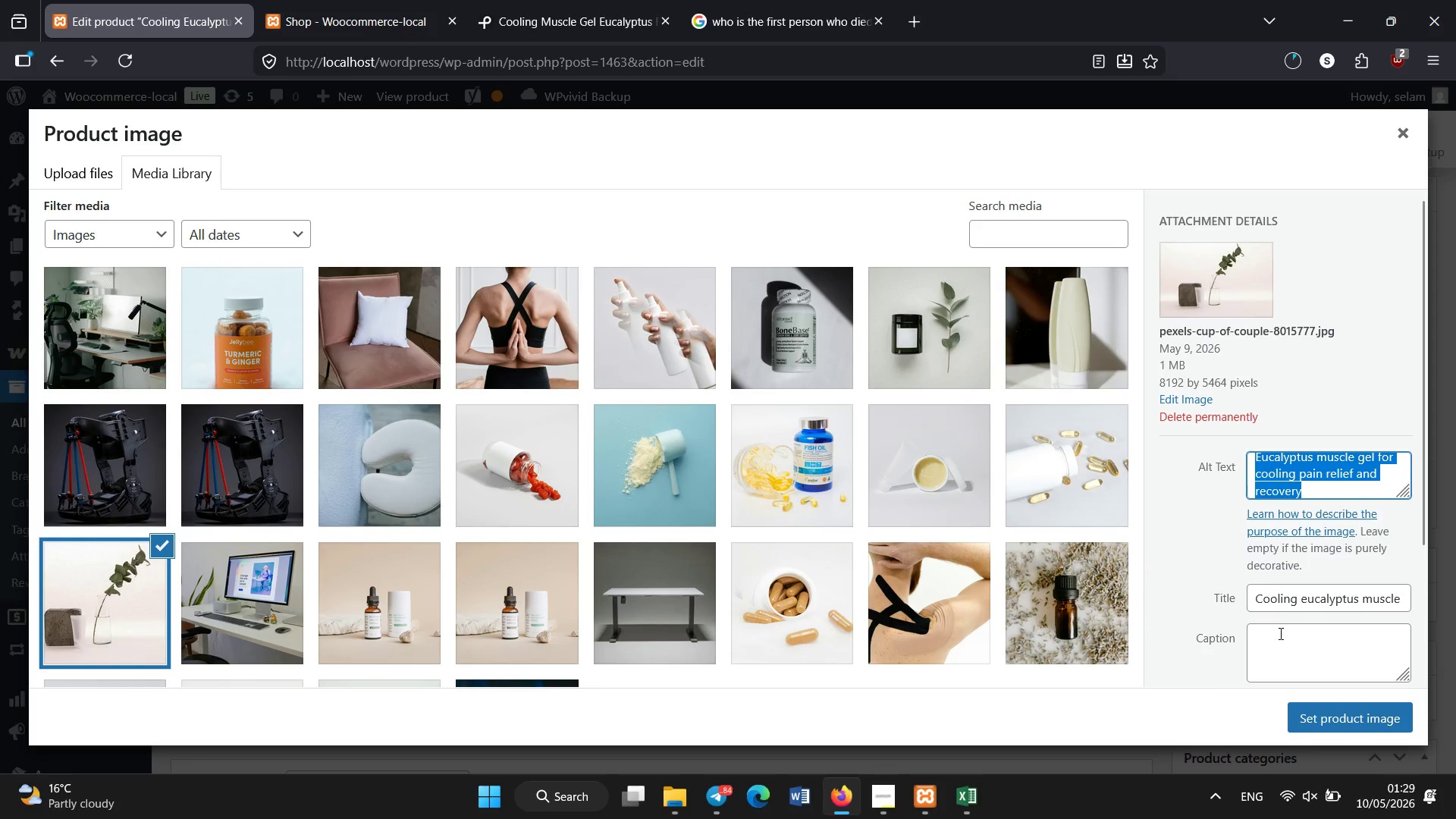 
key(Control+A)
 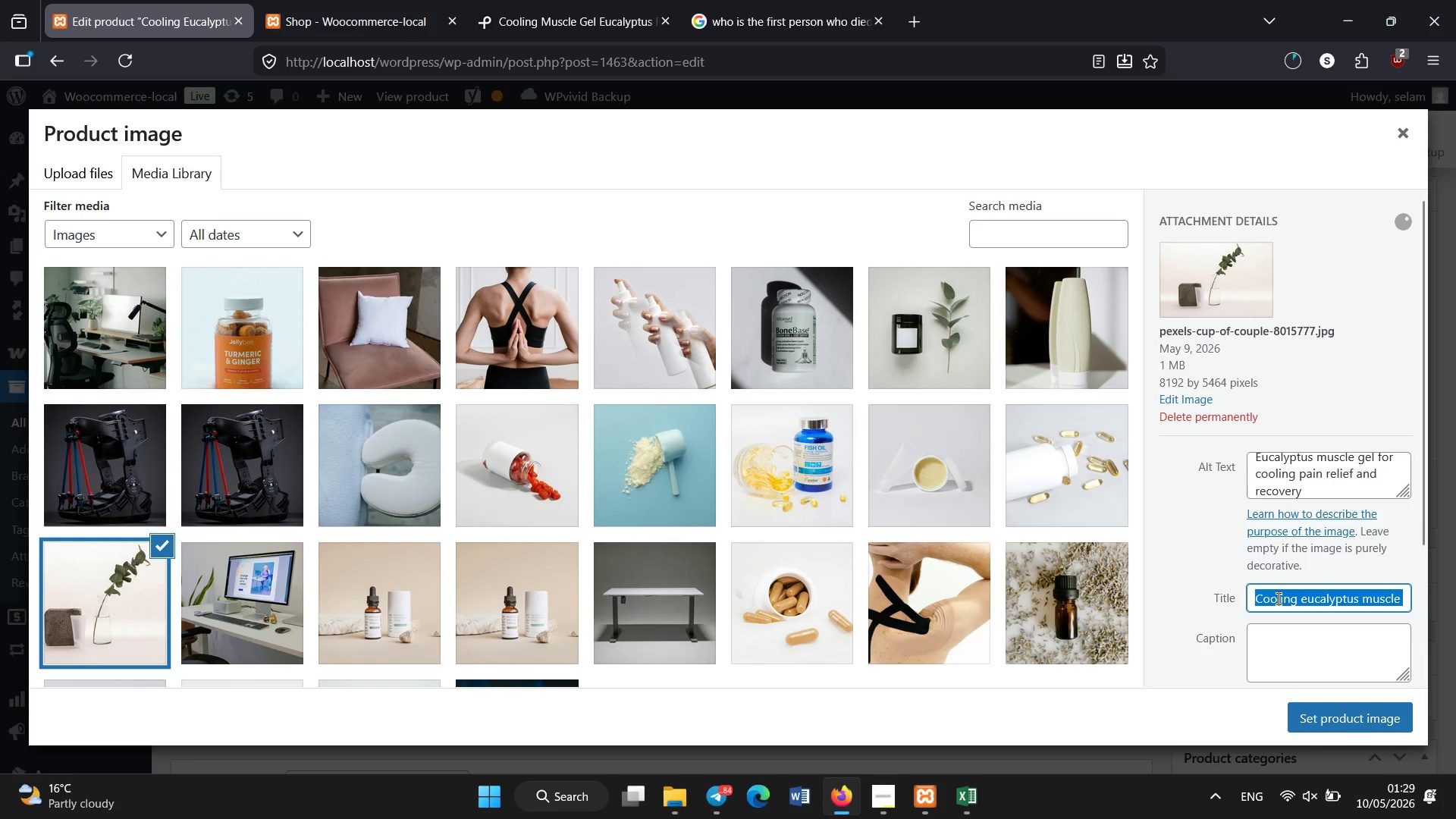 
key(Control+V)
 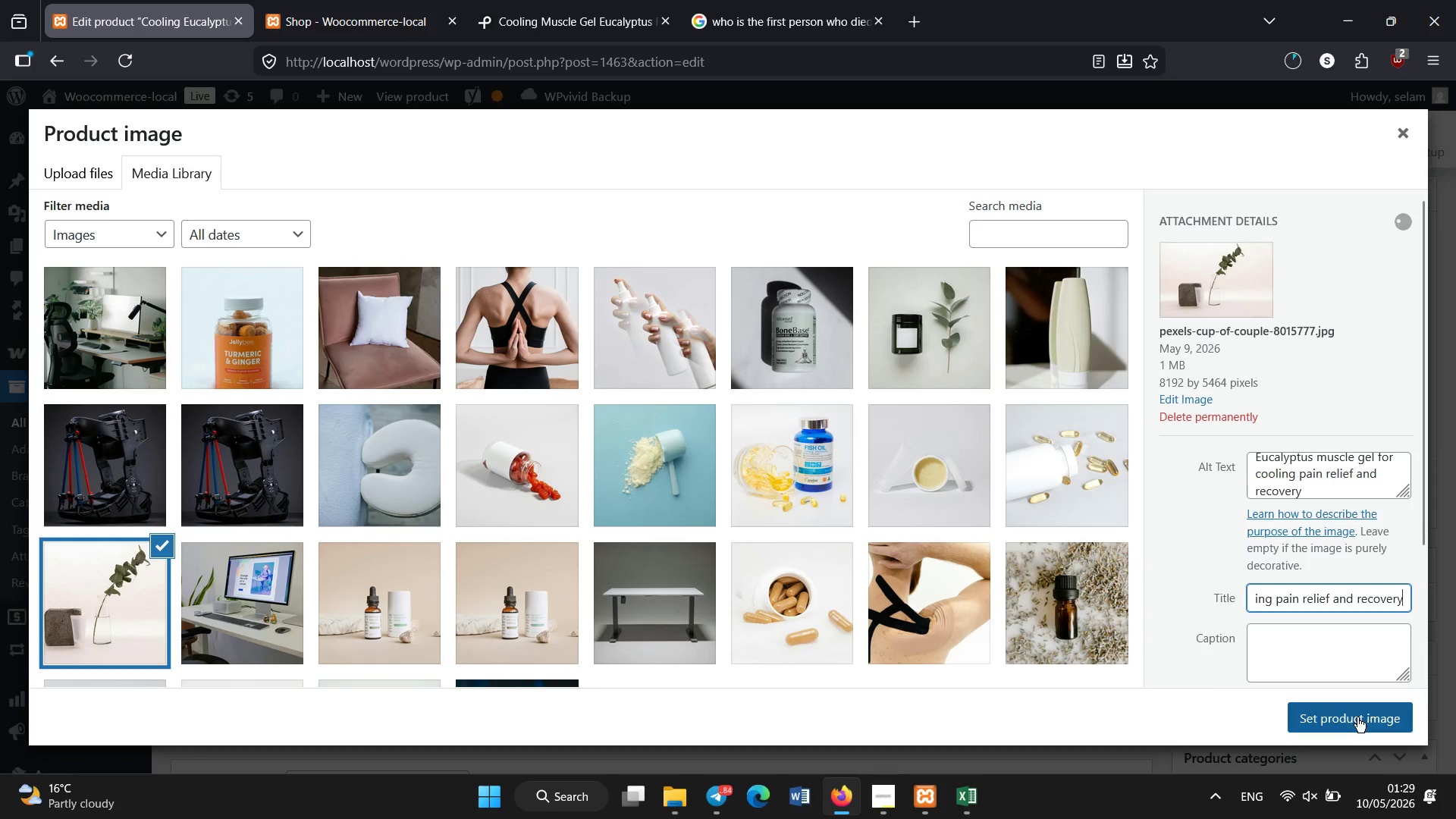 
left_click([1357, 717])
 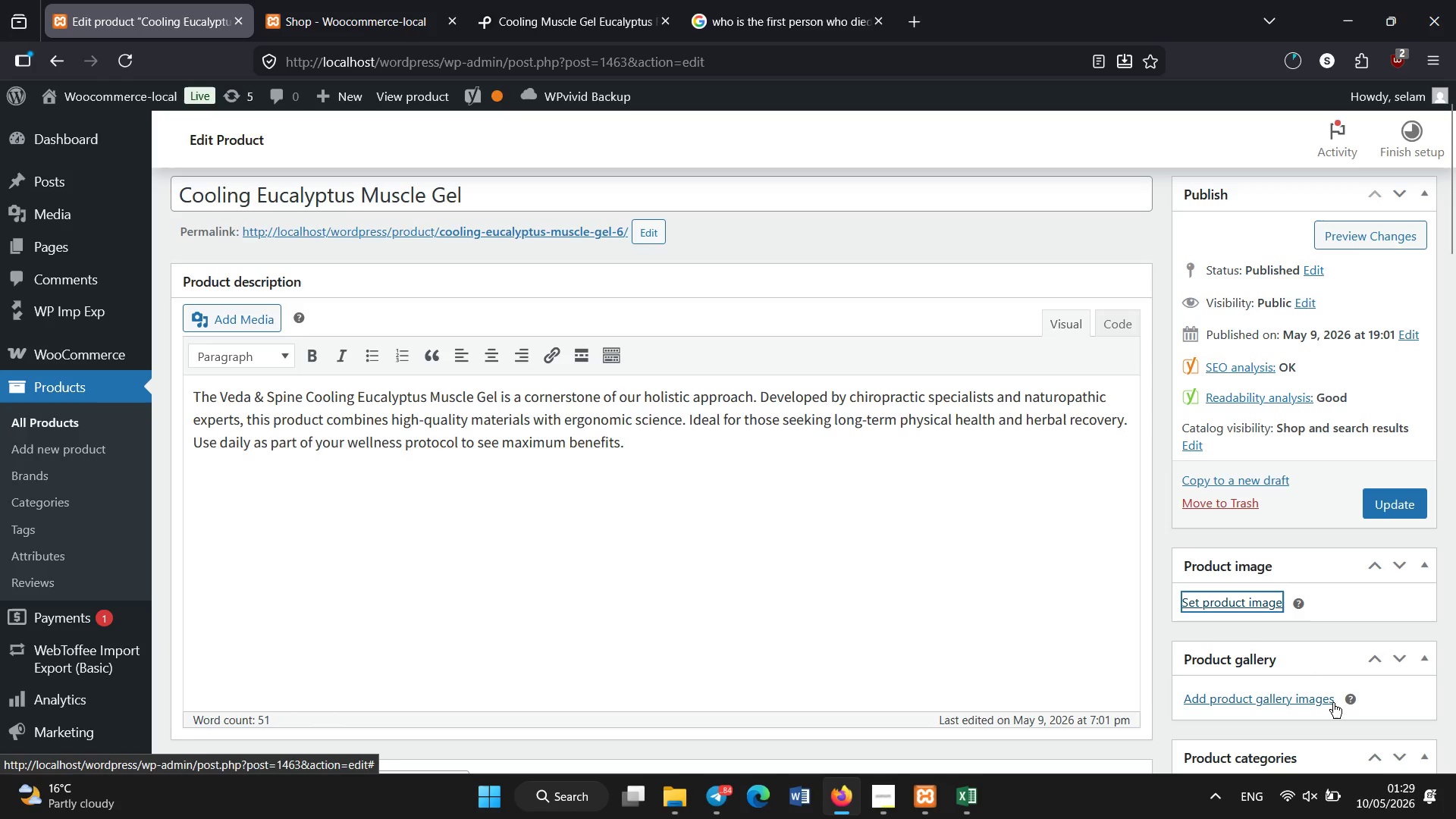 
left_click([879, 802])